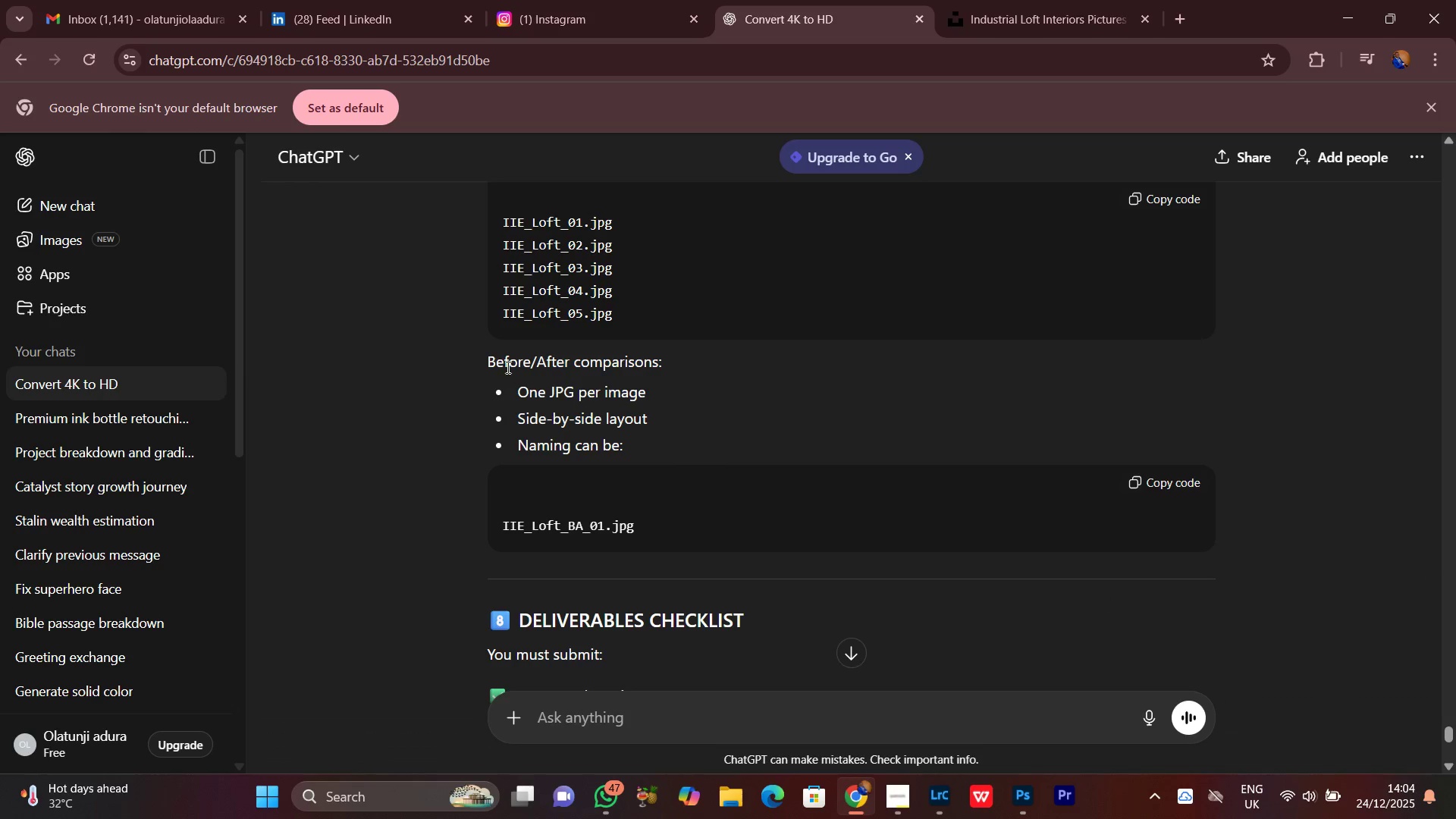 
scroll: coordinate [692, 437], scroll_direction: up, amount: 2.0
 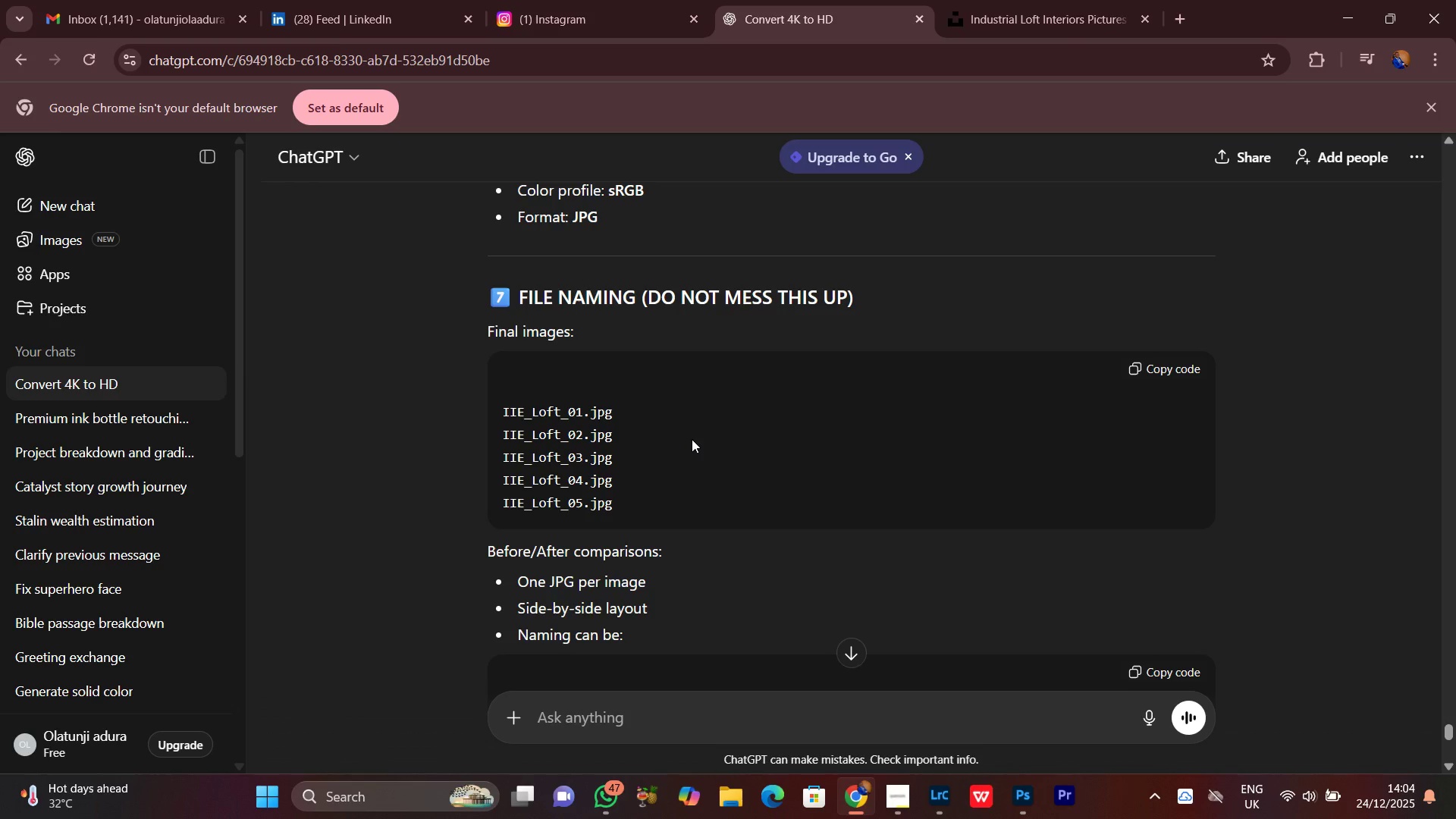 
scroll: coordinate [692, 439], scroll_direction: down, amount: 3.0
 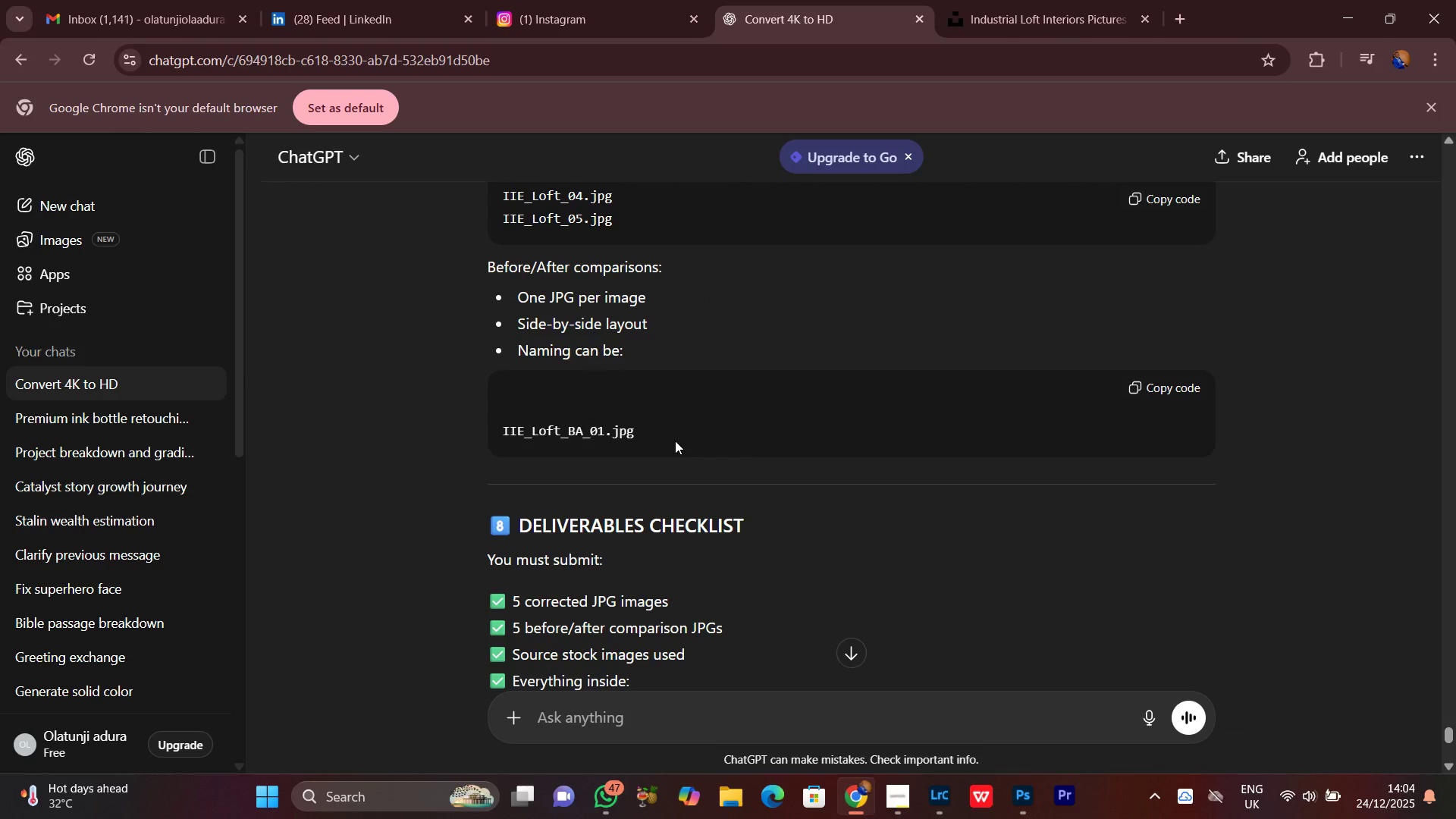 
scroll: coordinate [675, 441], scroll_direction: up, amount: 1.0
 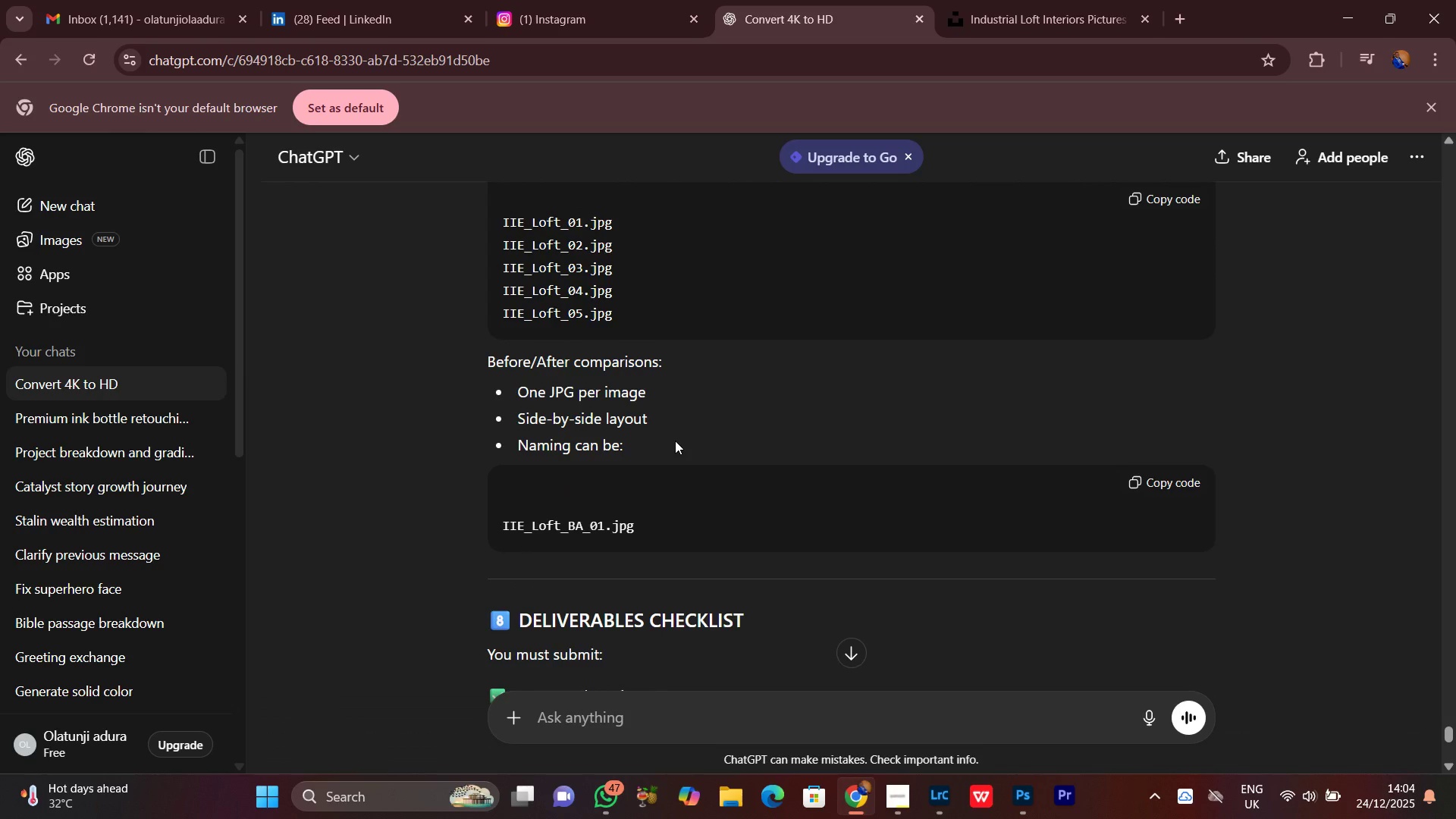 
scroll: coordinate [599, 453], scroll_direction: down, amount: 3.0
 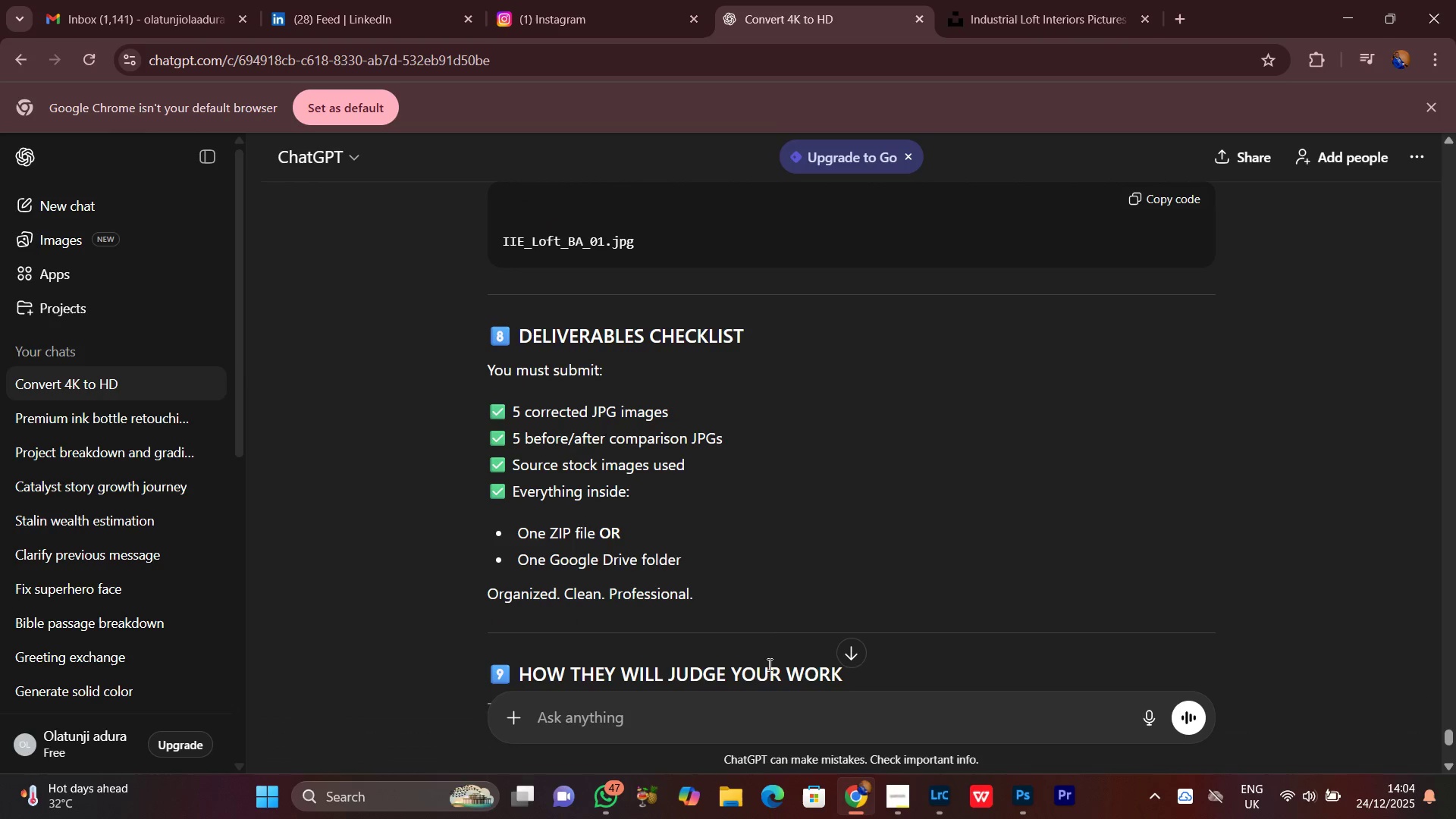 
wait(5.1)
 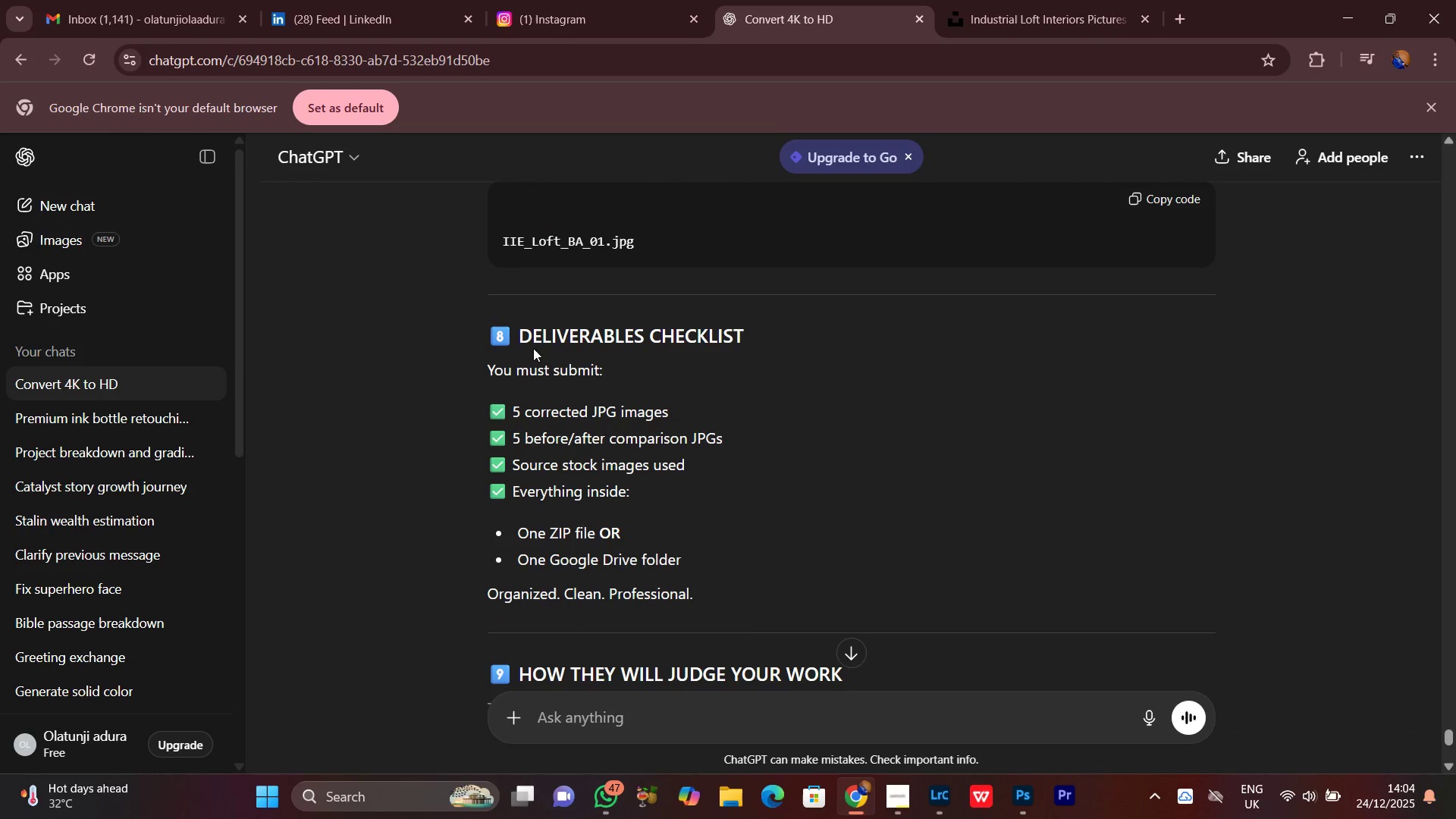 
left_click([892, 808])